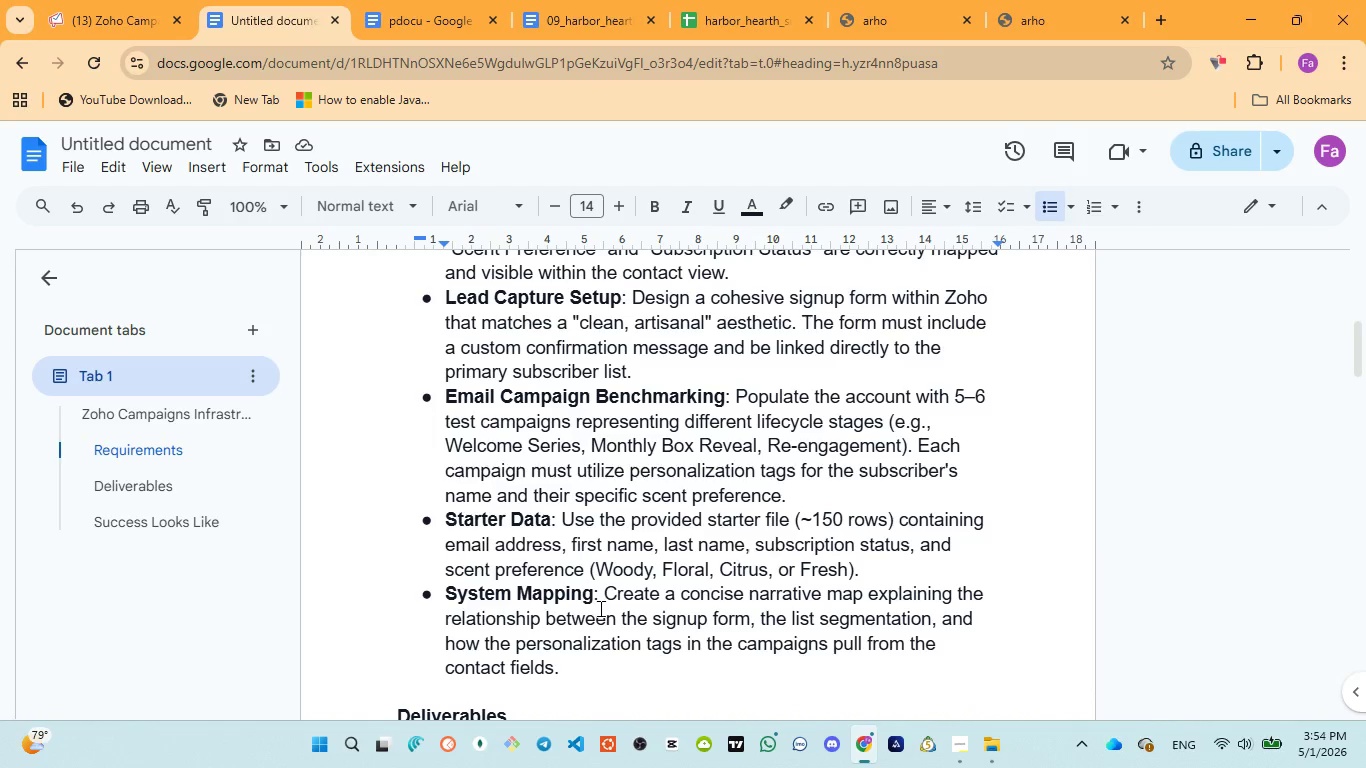 
left_click_drag(start_coordinate=[434, 521], to_coordinate=[870, 576])
 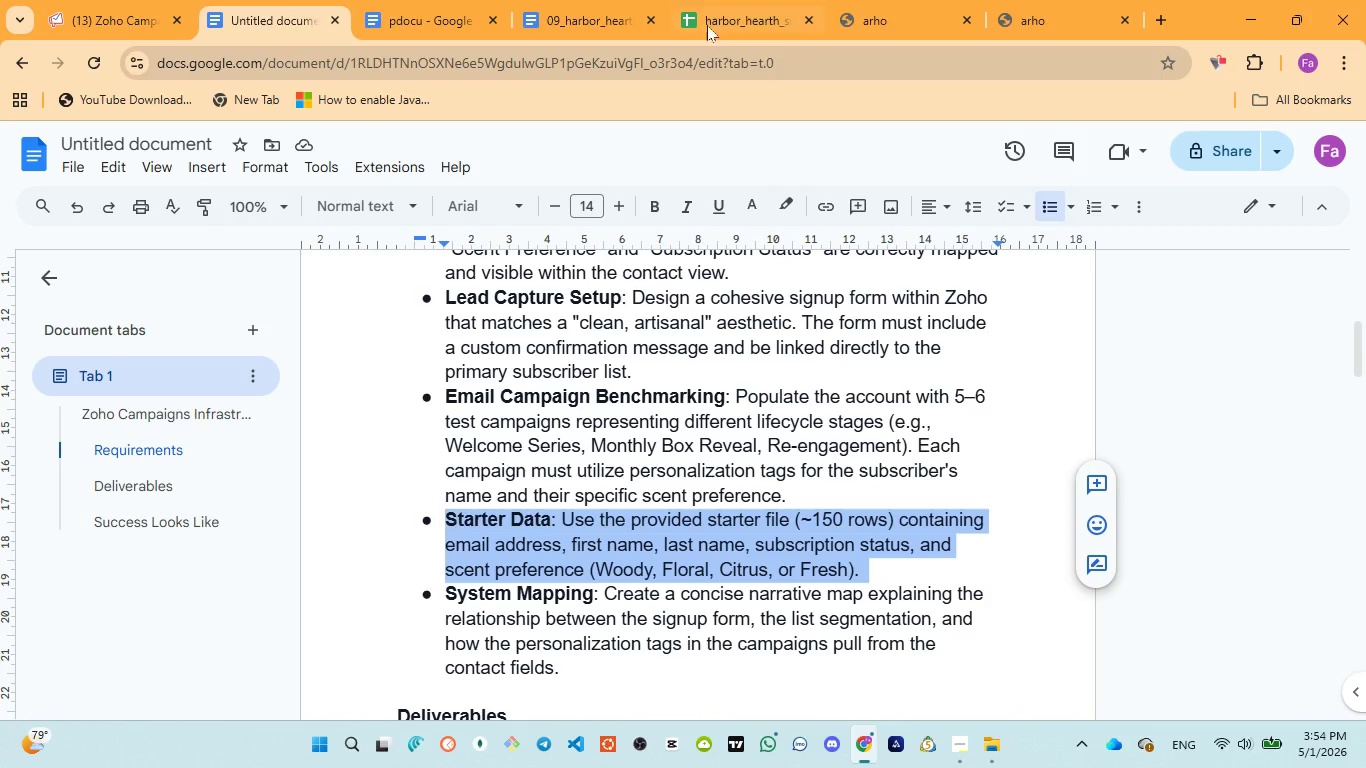 
left_click([704, 18])
 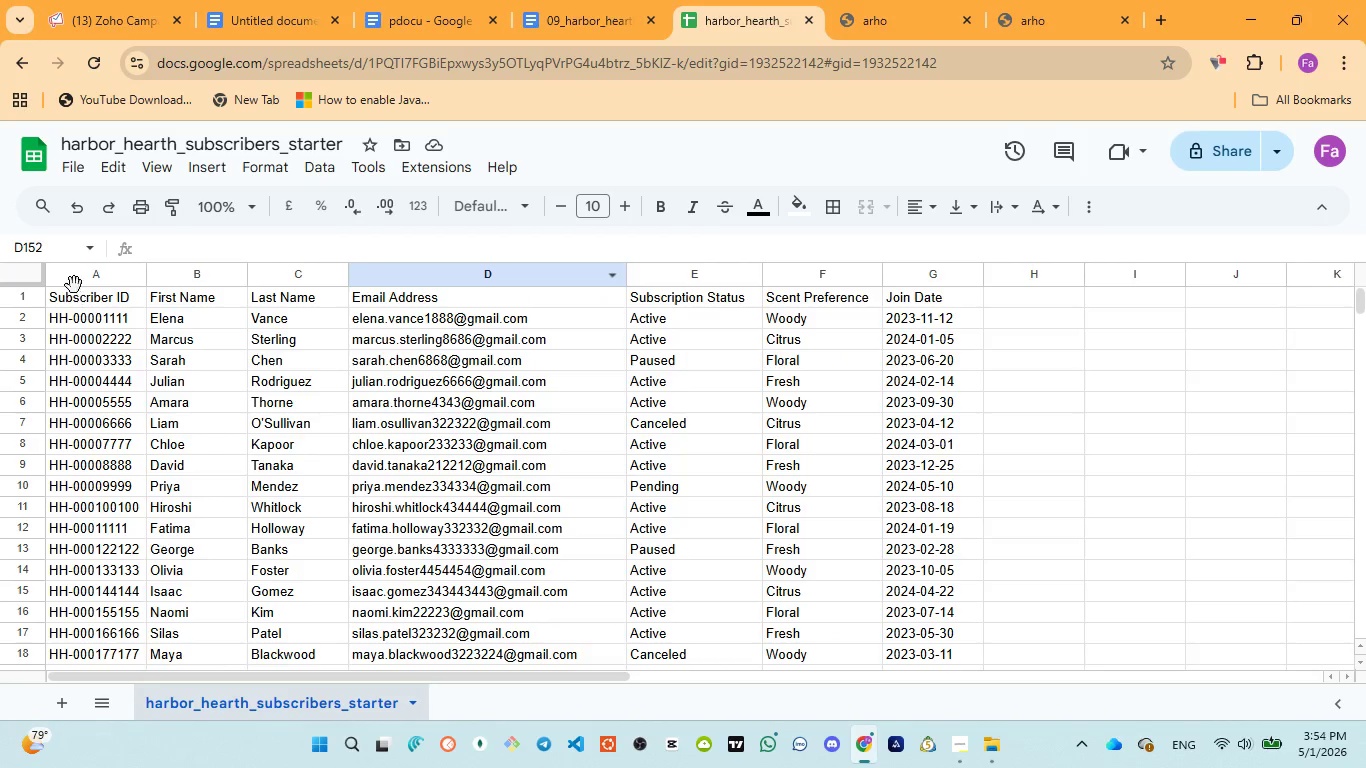 
left_click([70, 281])
 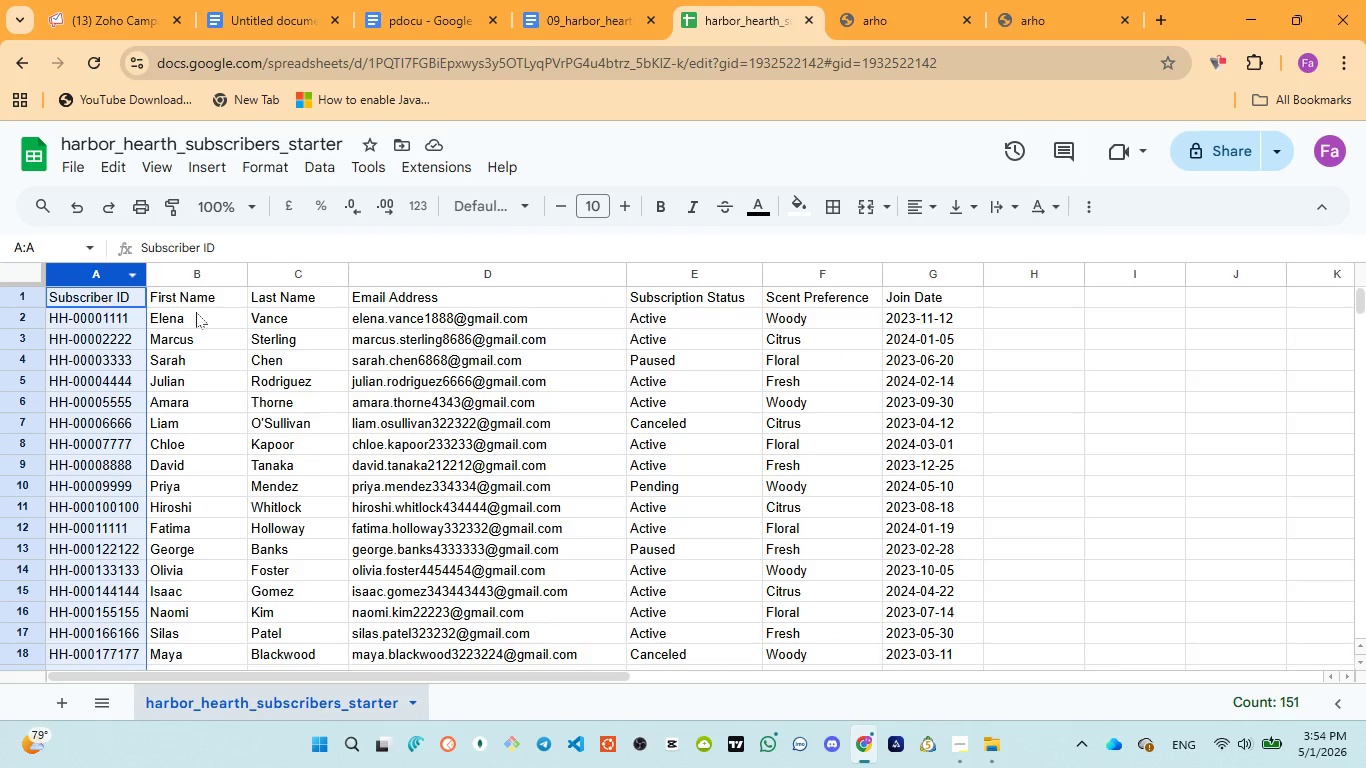 
left_click([205, 306])
 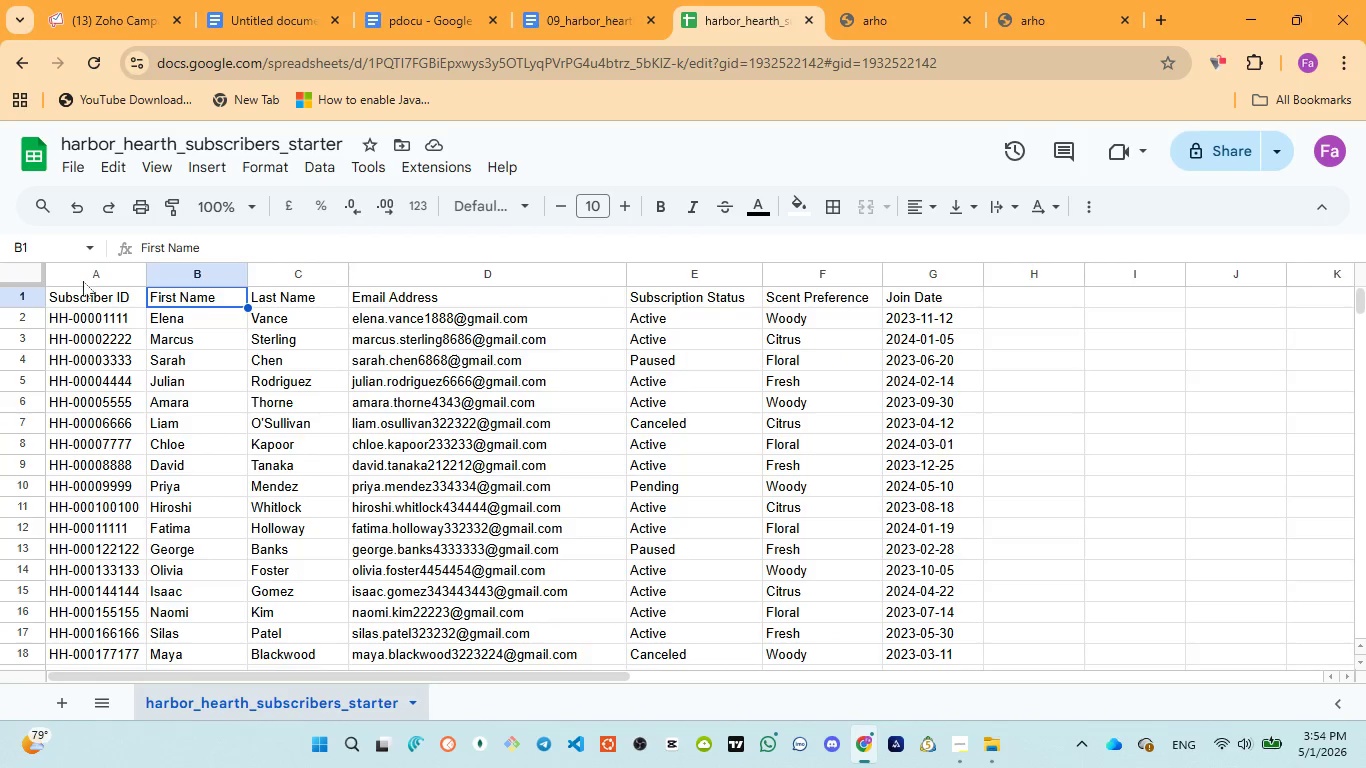 
left_click_drag(start_coordinate=[83, 281], to_coordinate=[909, 412])
 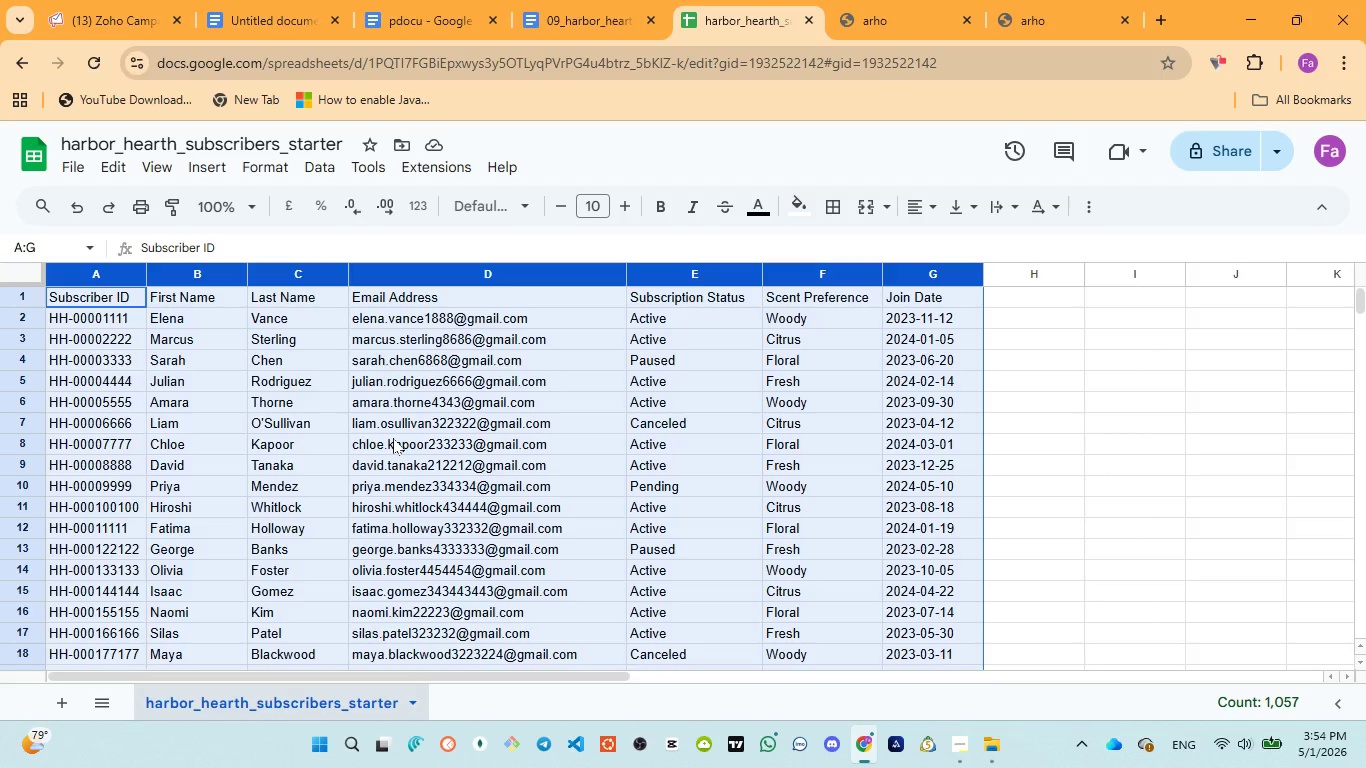 
scroll: coordinate [380, 441], scroll_direction: down, amount: 18.0
 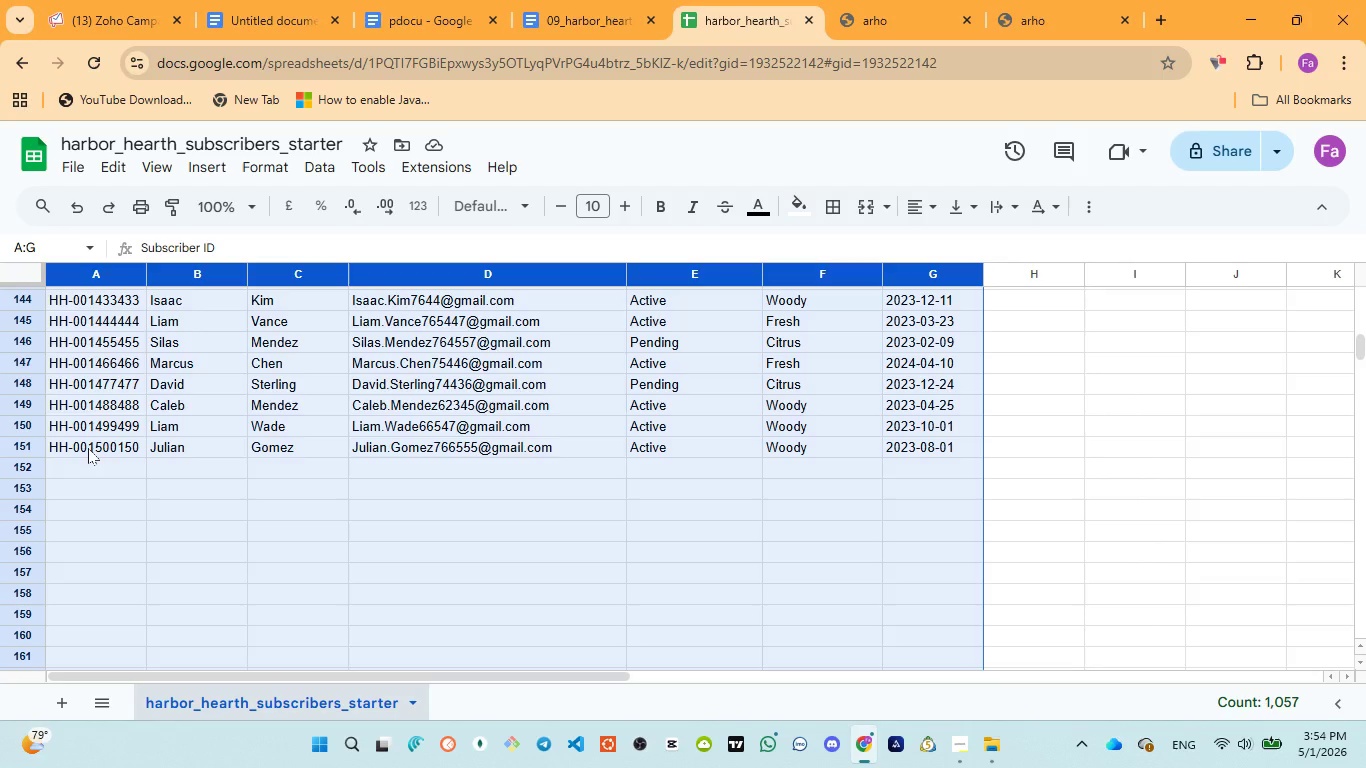 
scroll: coordinate [88, 448], scroll_direction: up, amount: 31.0
 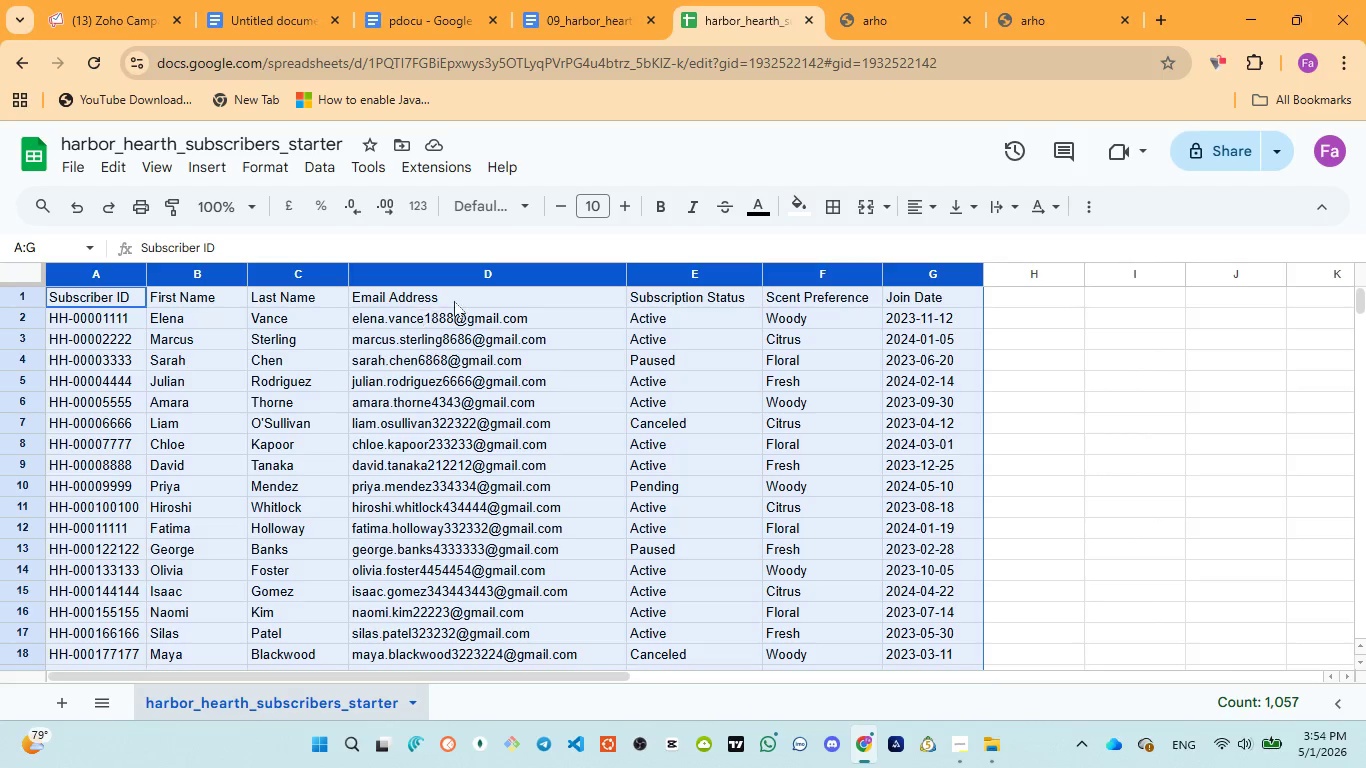 
wait(12.83)
 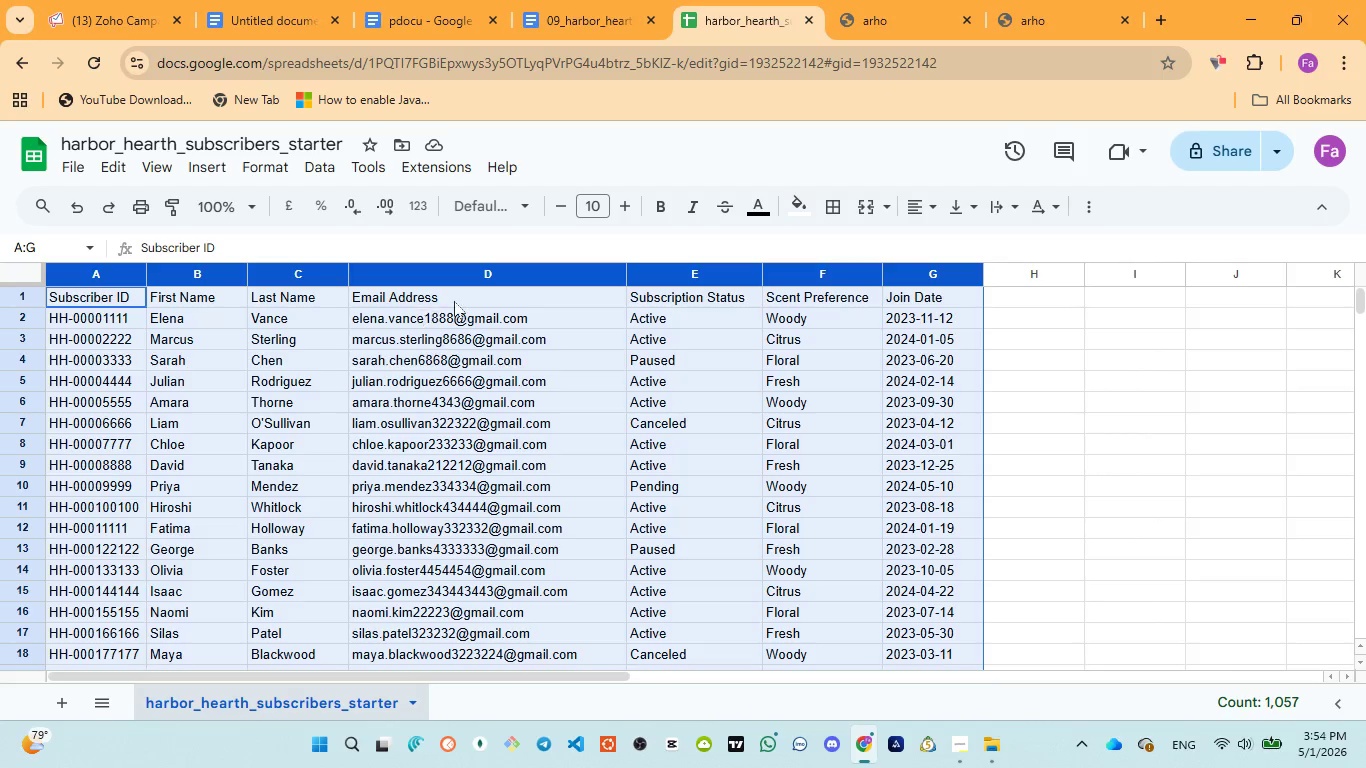 
left_click([251, 20])
 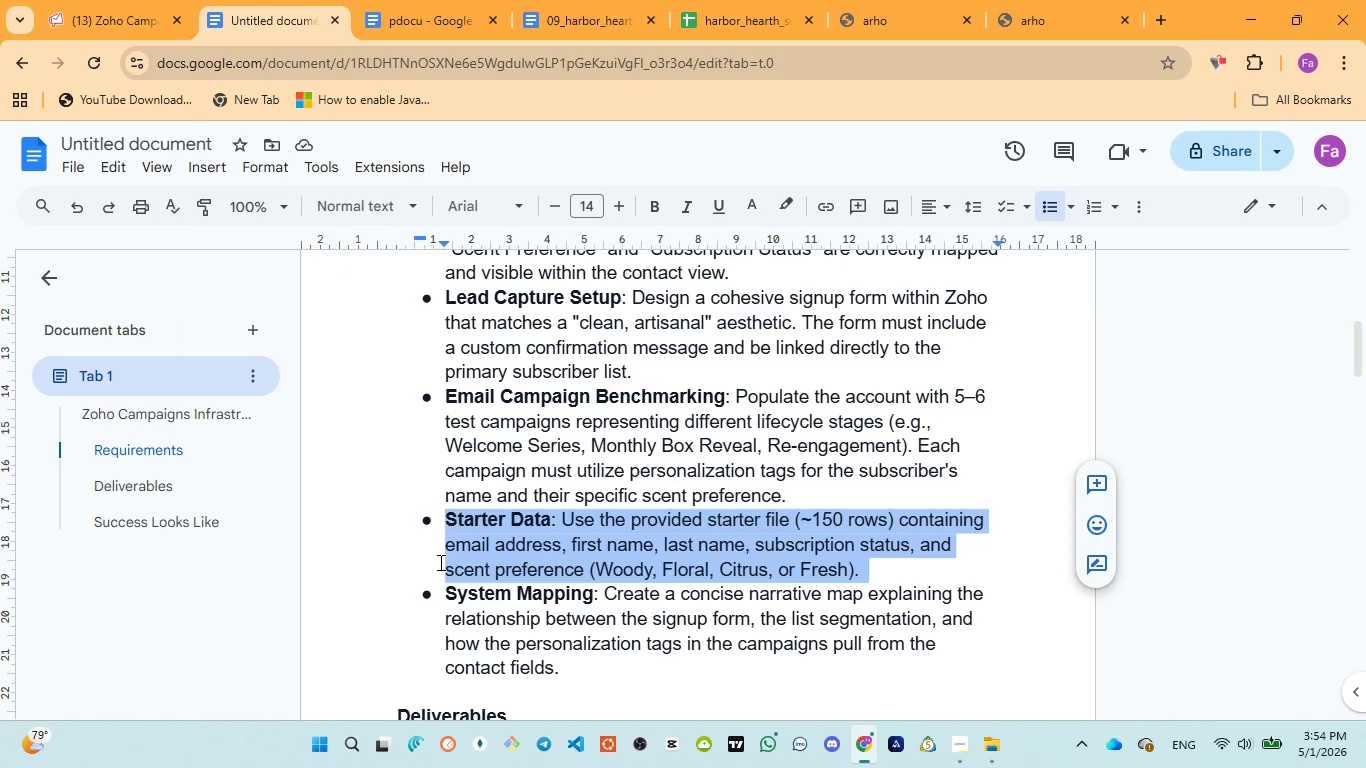 
scroll: coordinate [439, 563], scroll_direction: down, amount: 1.0
 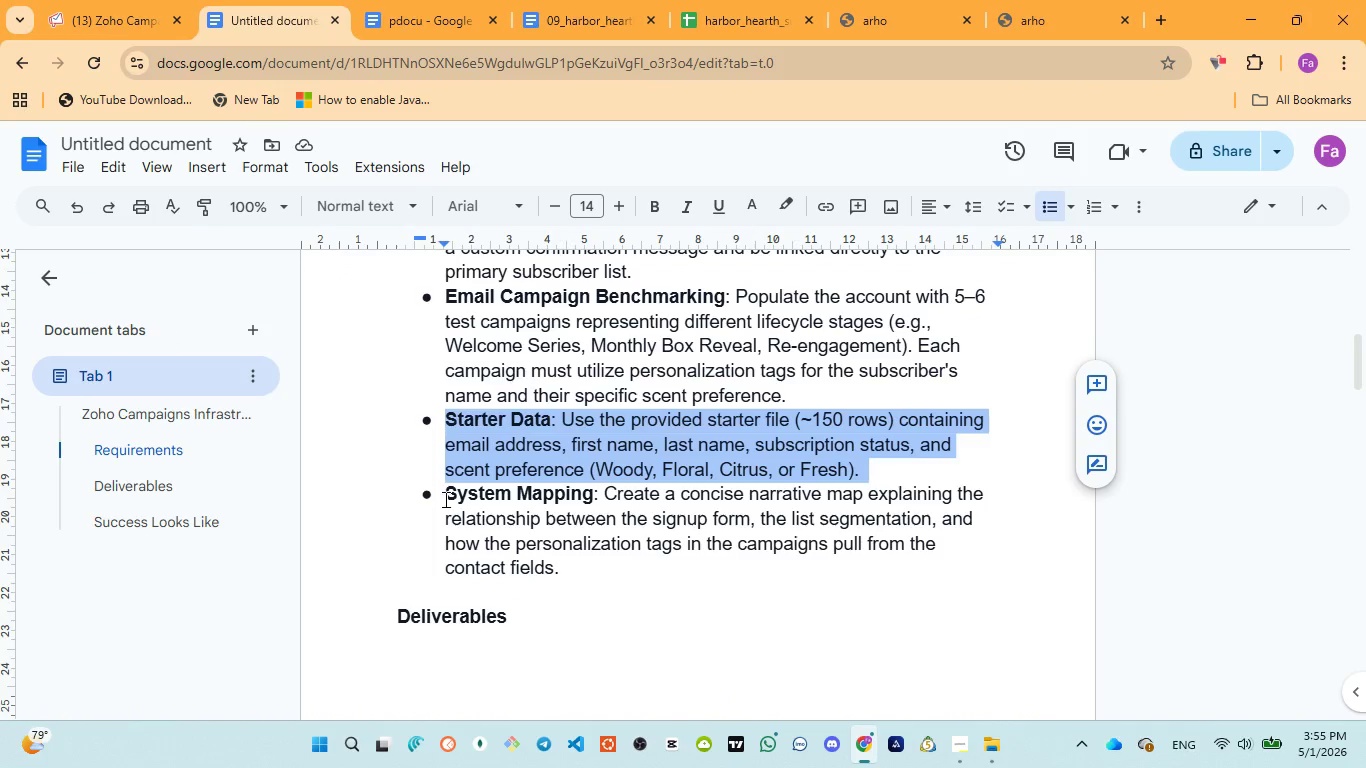 
left_click_drag(start_coordinate=[444, 495], to_coordinate=[564, 559])
 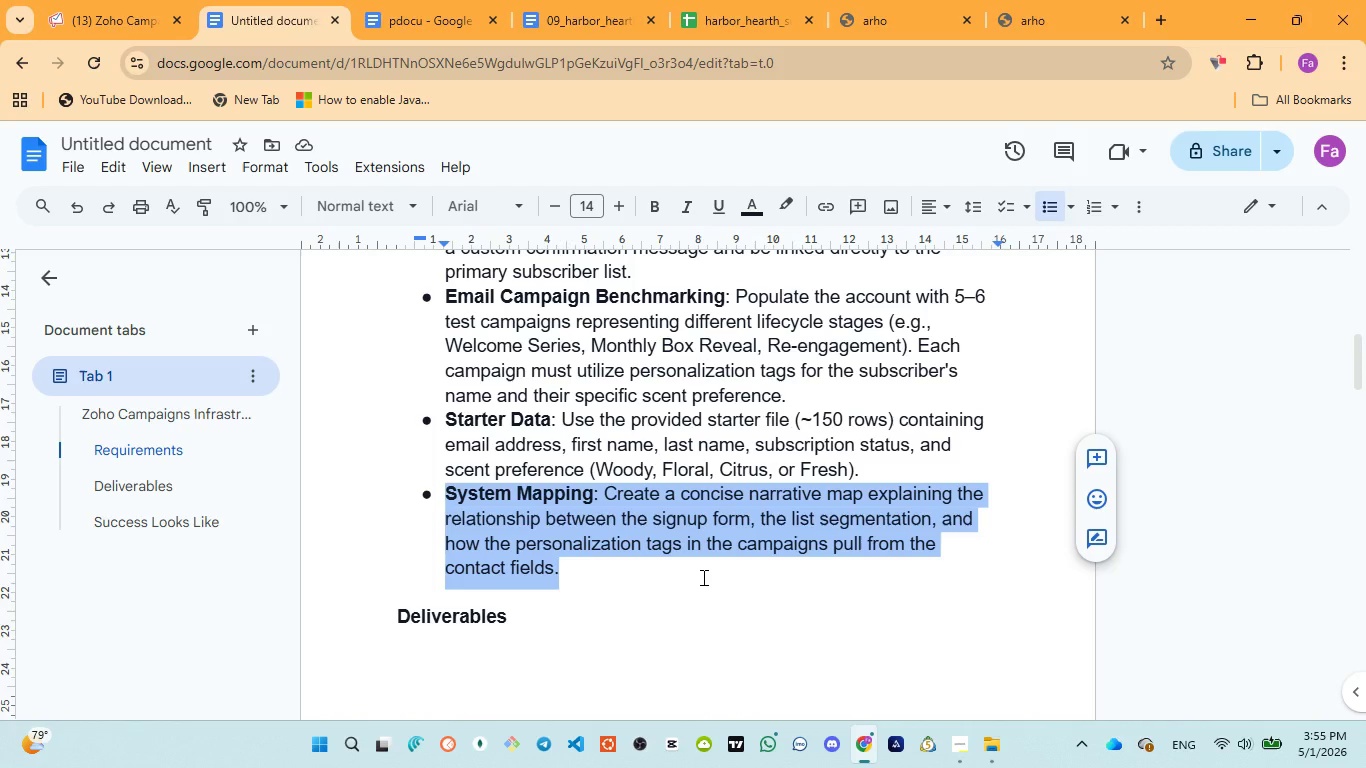 
wait(35.94)
 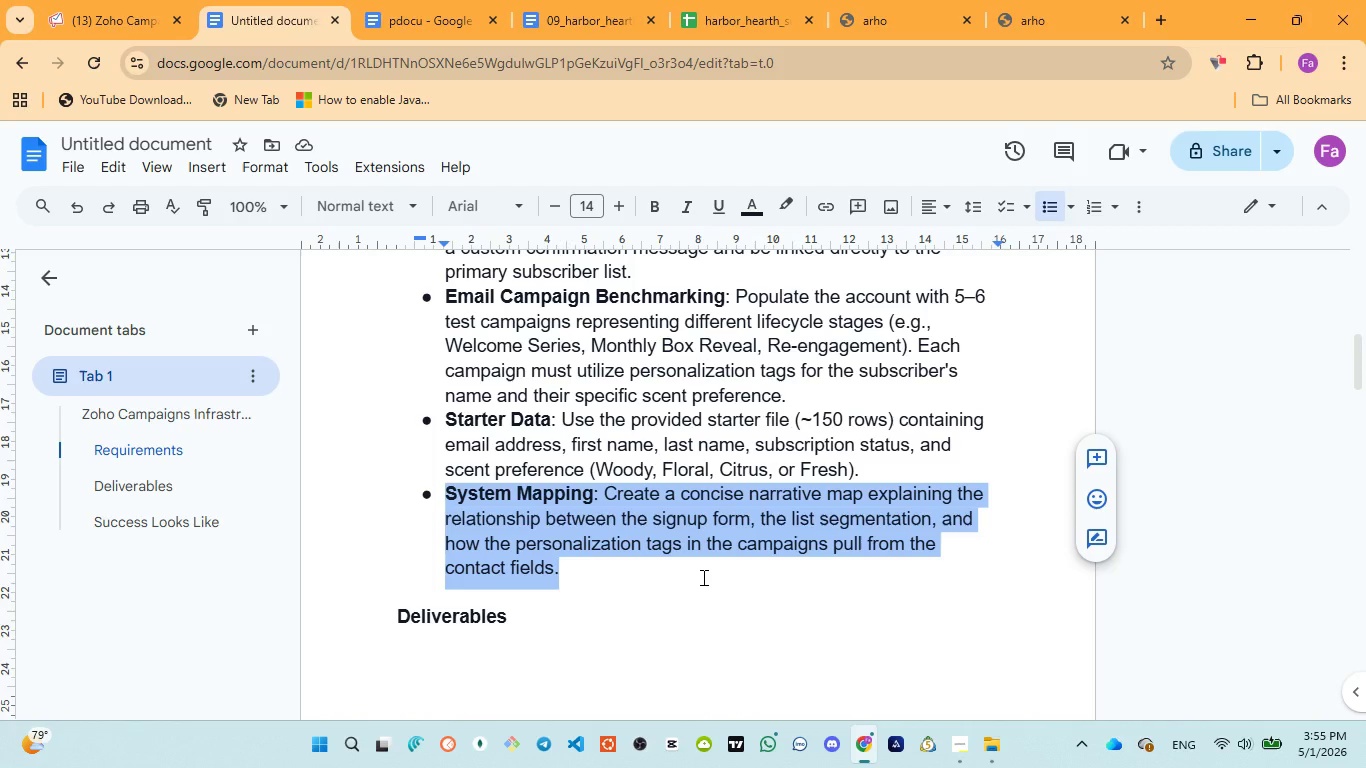 
left_click([965, 671])